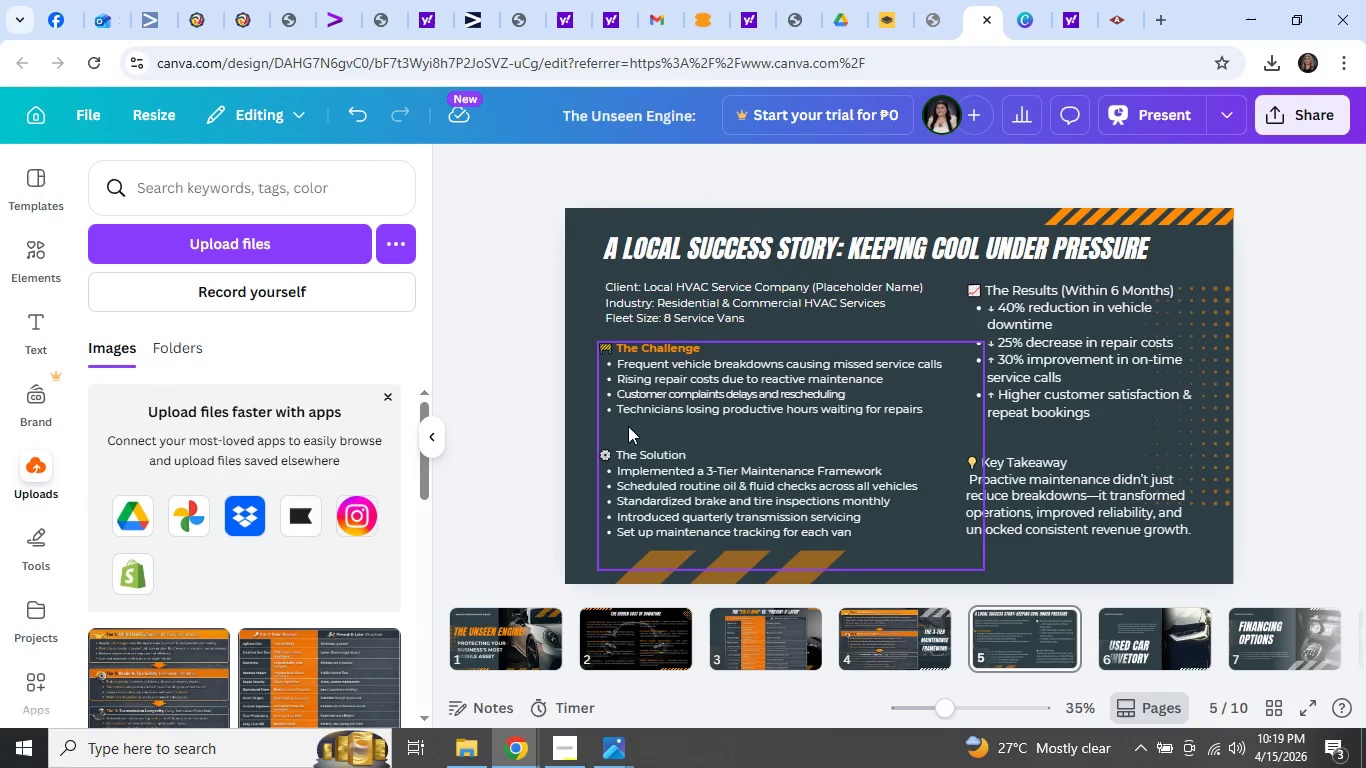 
double_click([644, 453])
 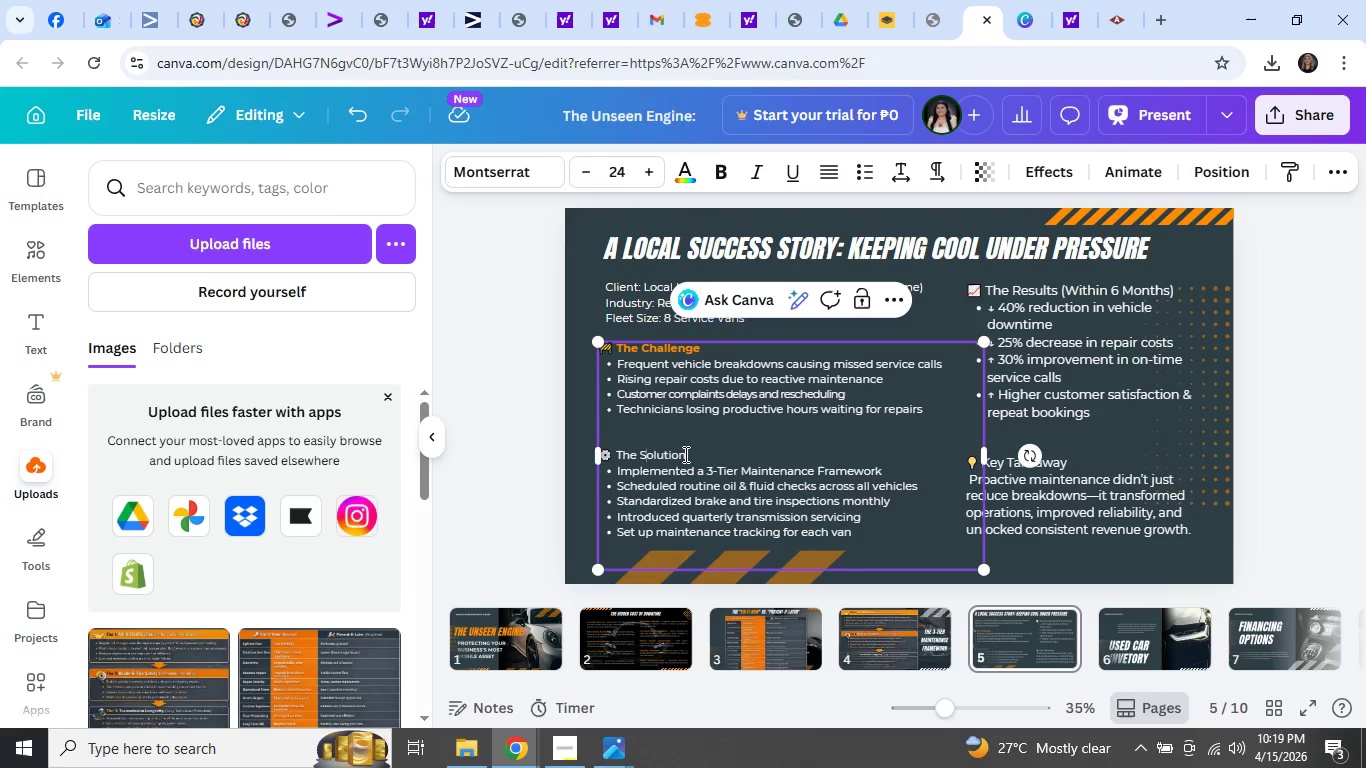 
left_click_drag(start_coordinate=[690, 452], to_coordinate=[604, 449])
 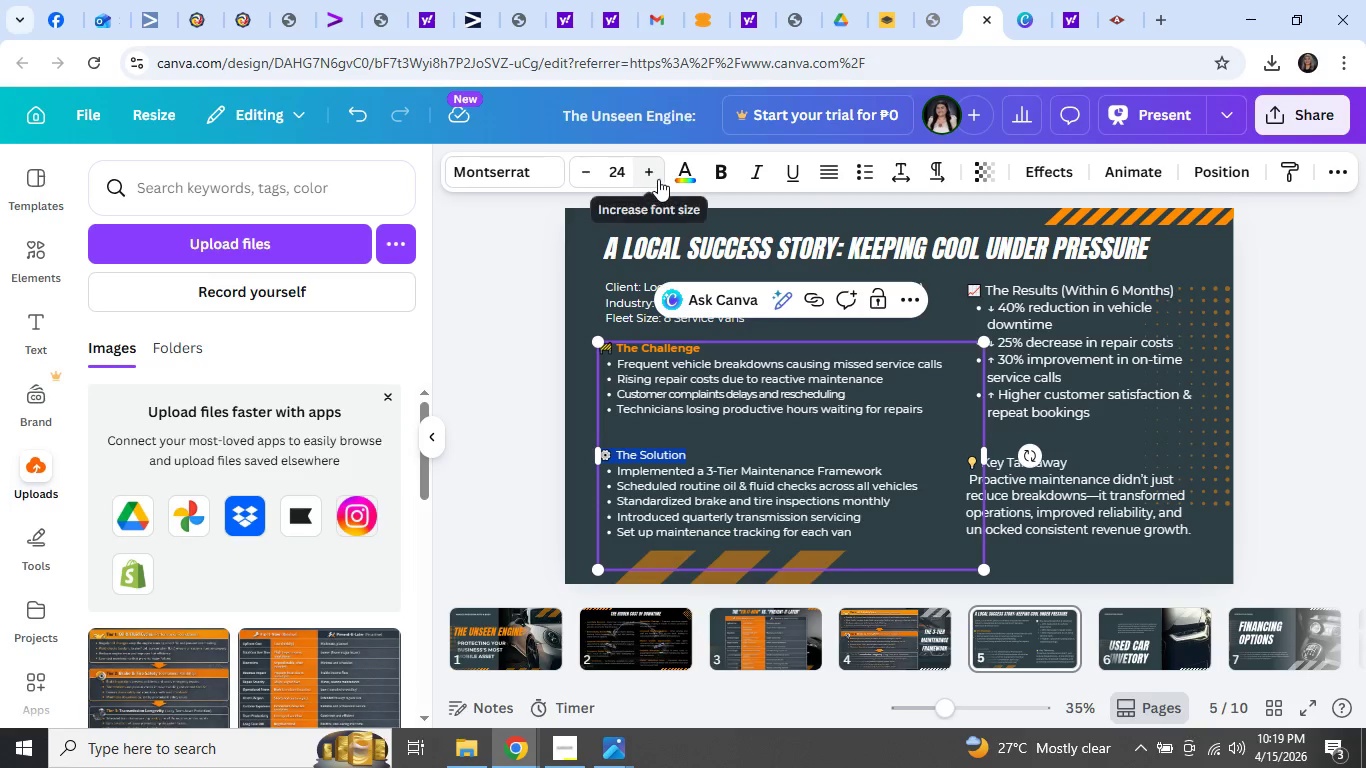 
left_click([719, 179])
 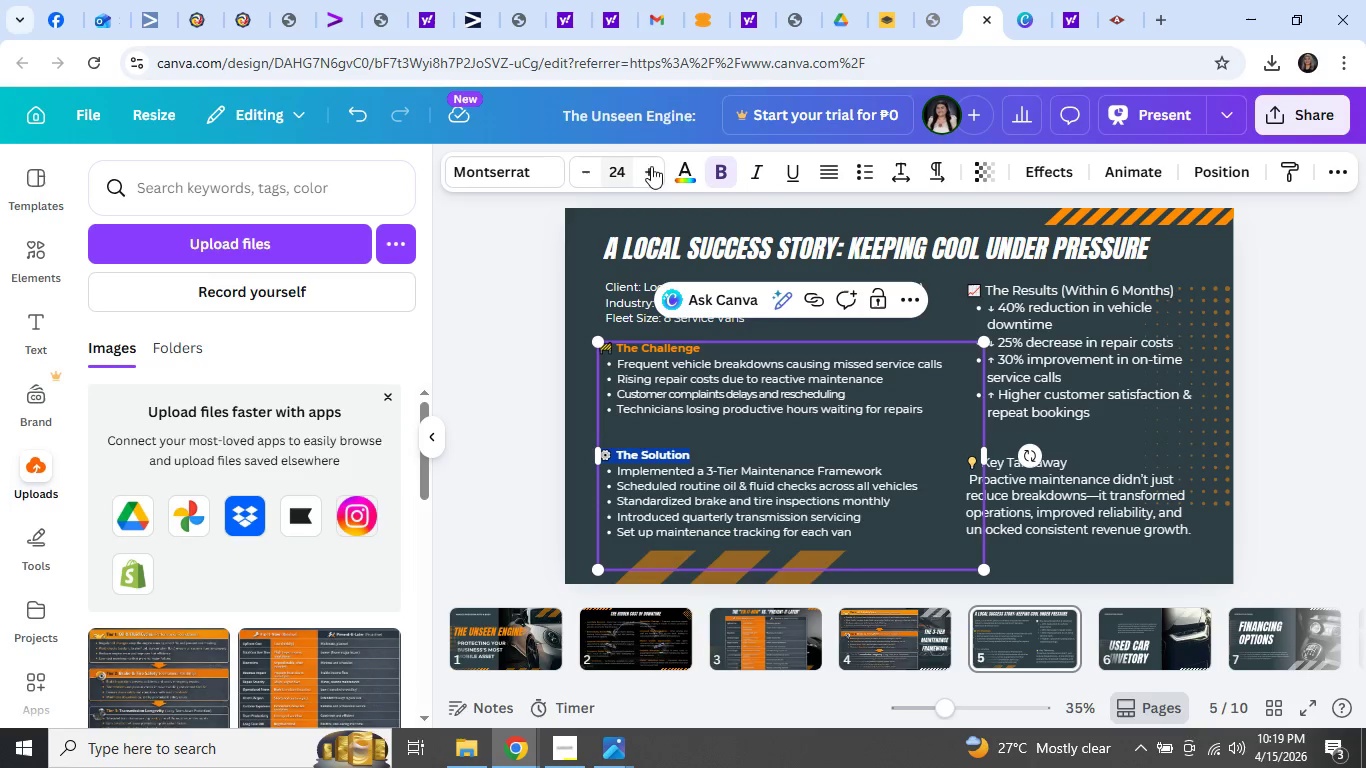 
left_click([675, 174])